 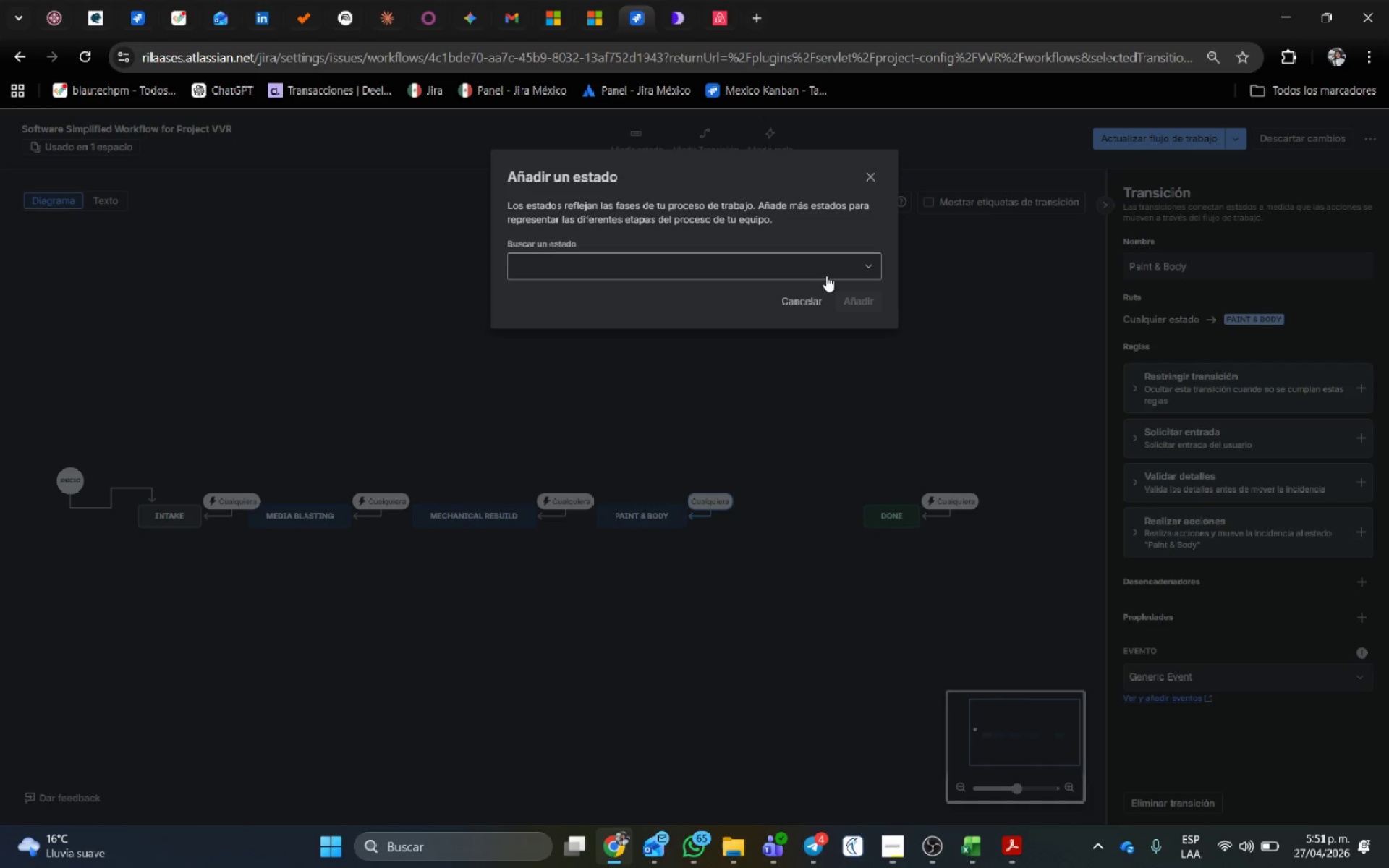 
key(Control+V)
 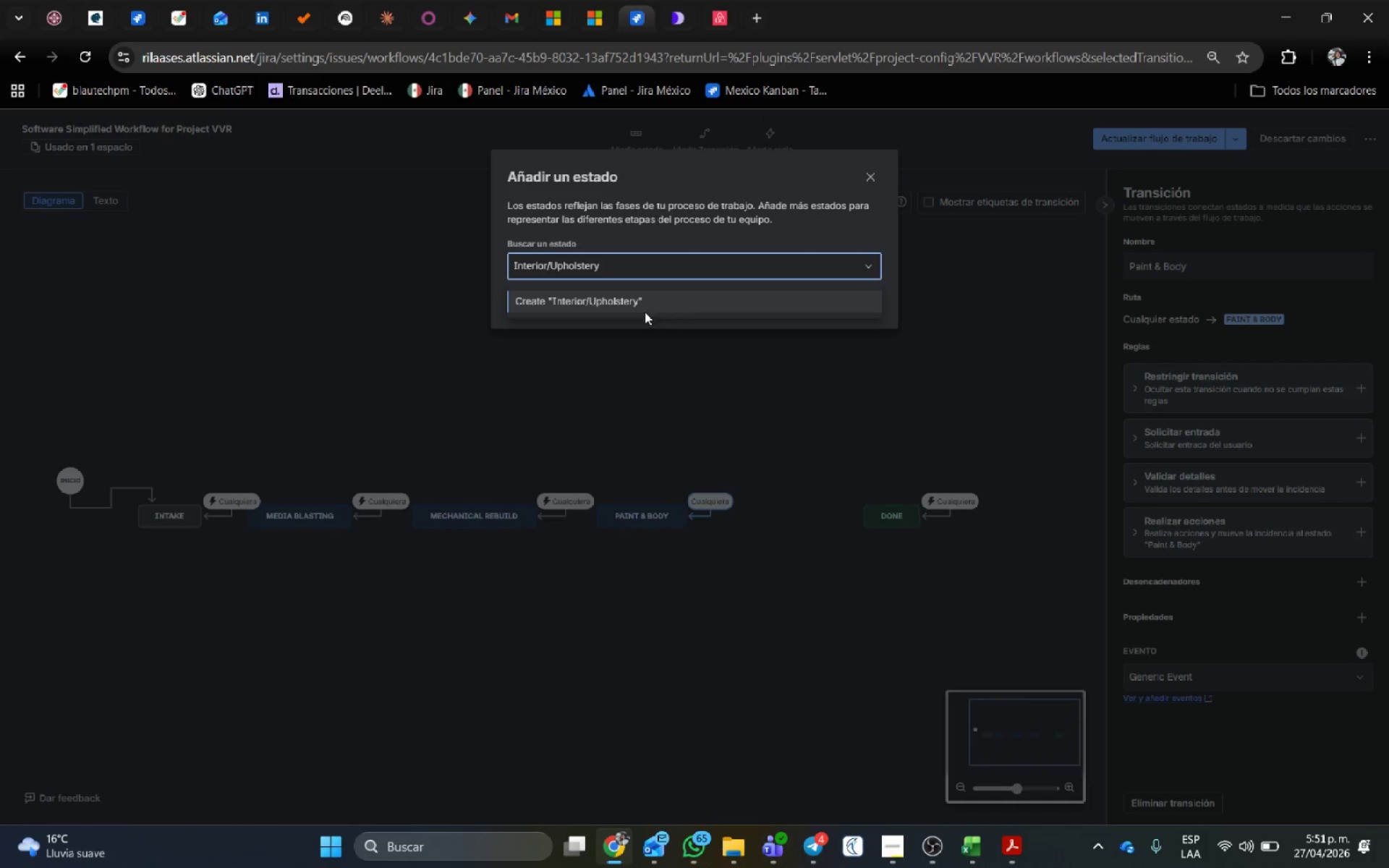 
left_click([642, 294])
 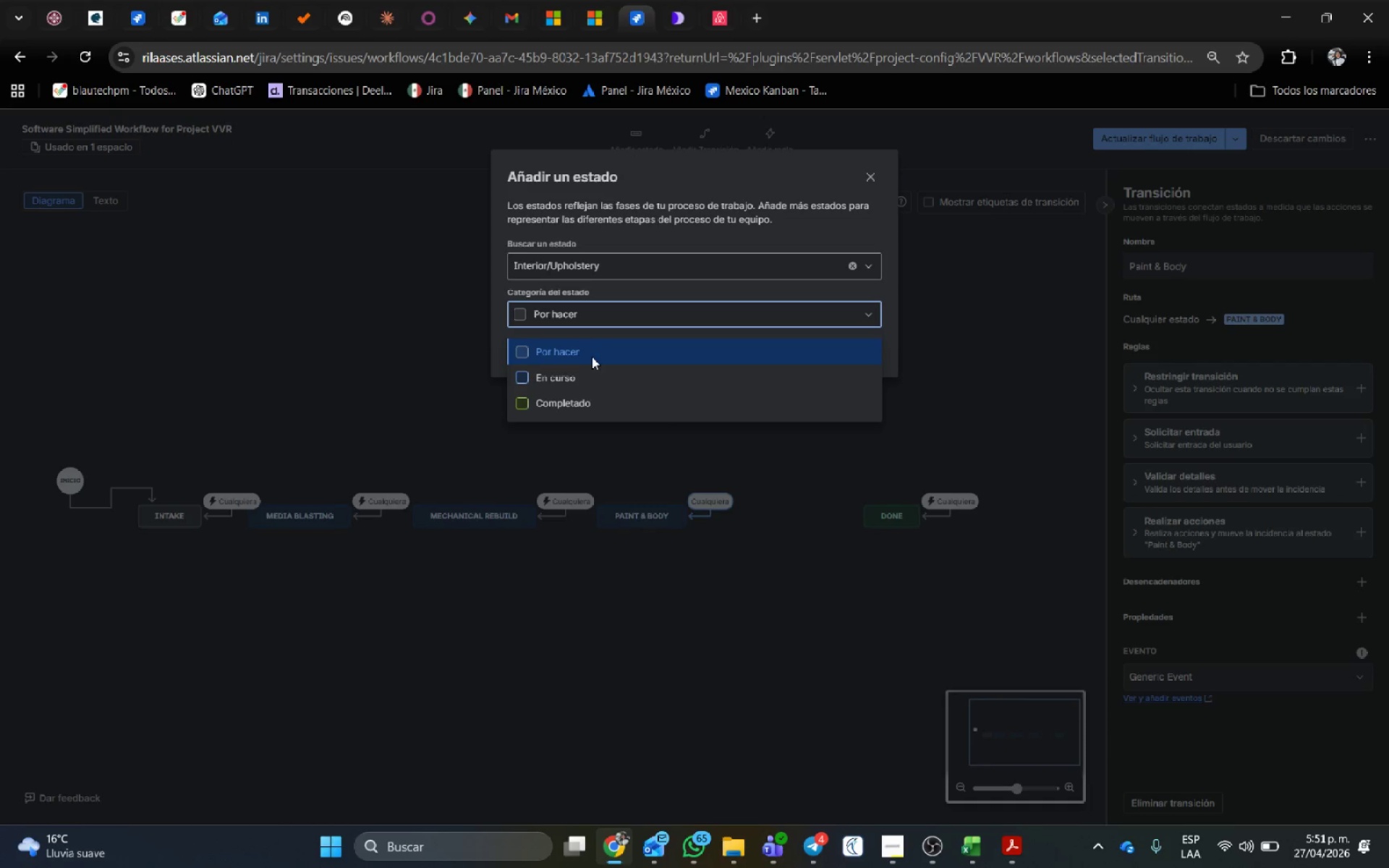 
left_click([582, 378])
 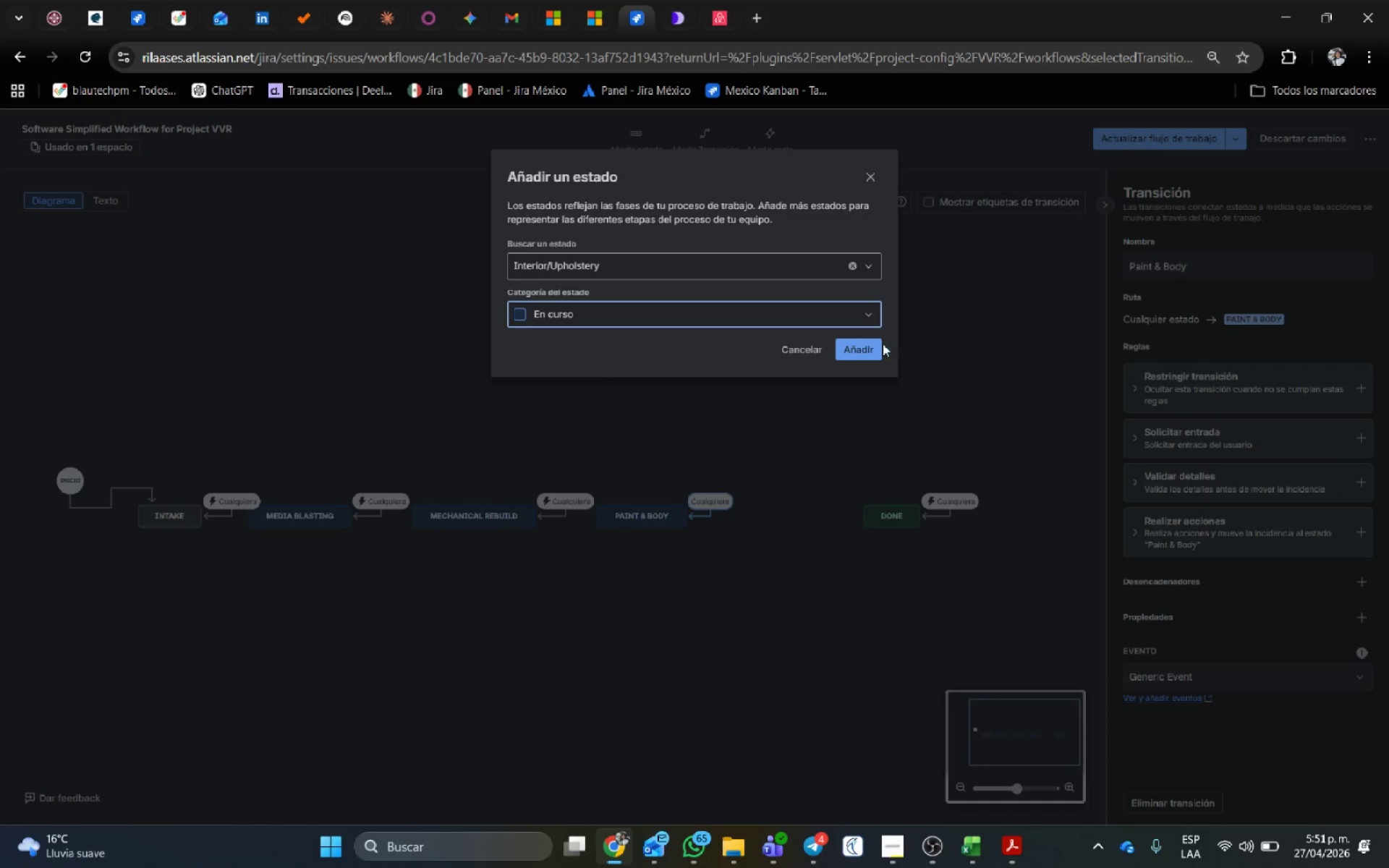 
left_click([874, 344])
 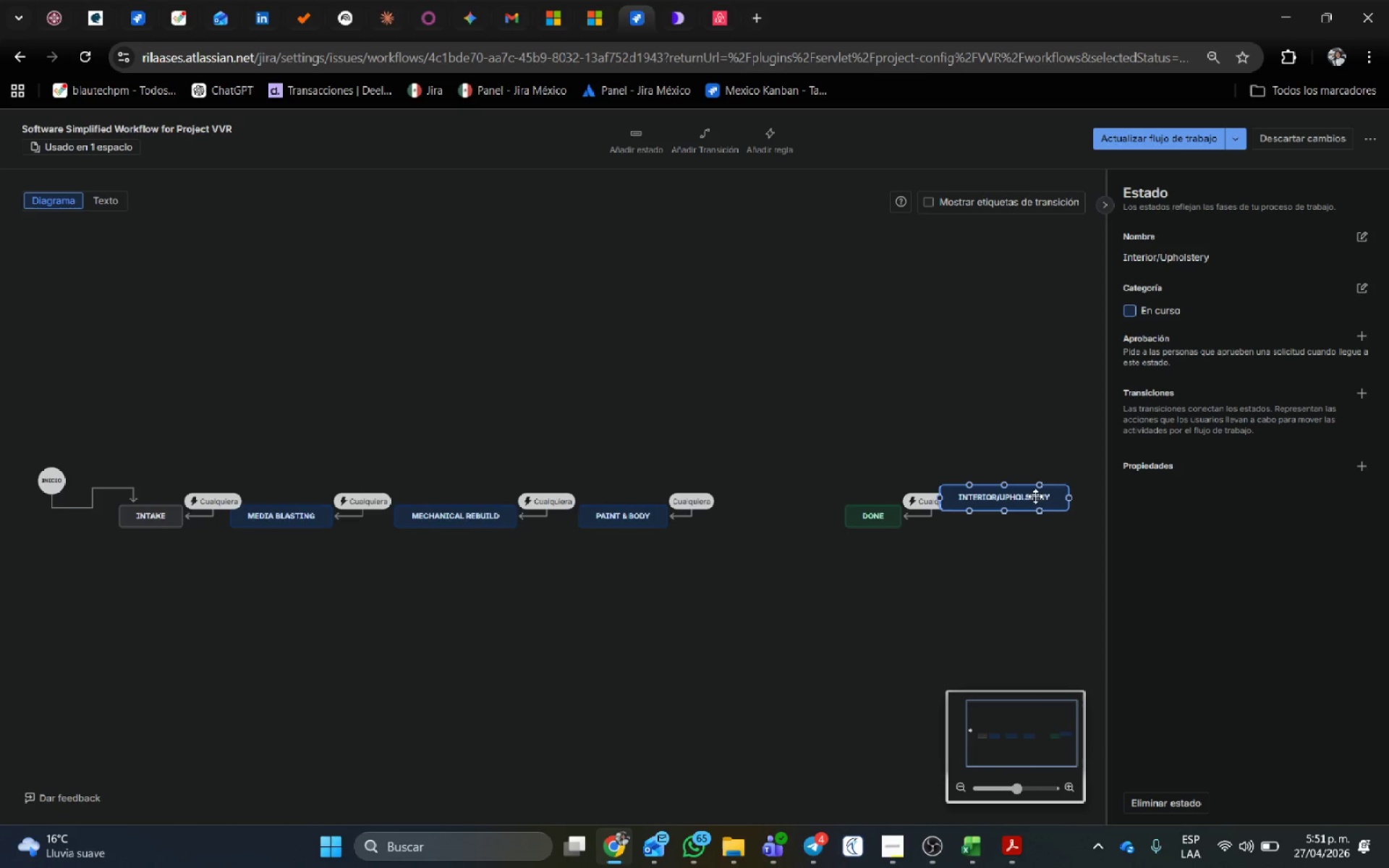 
left_click_drag(start_coordinate=[1032, 495], to_coordinate=[801, 506])
 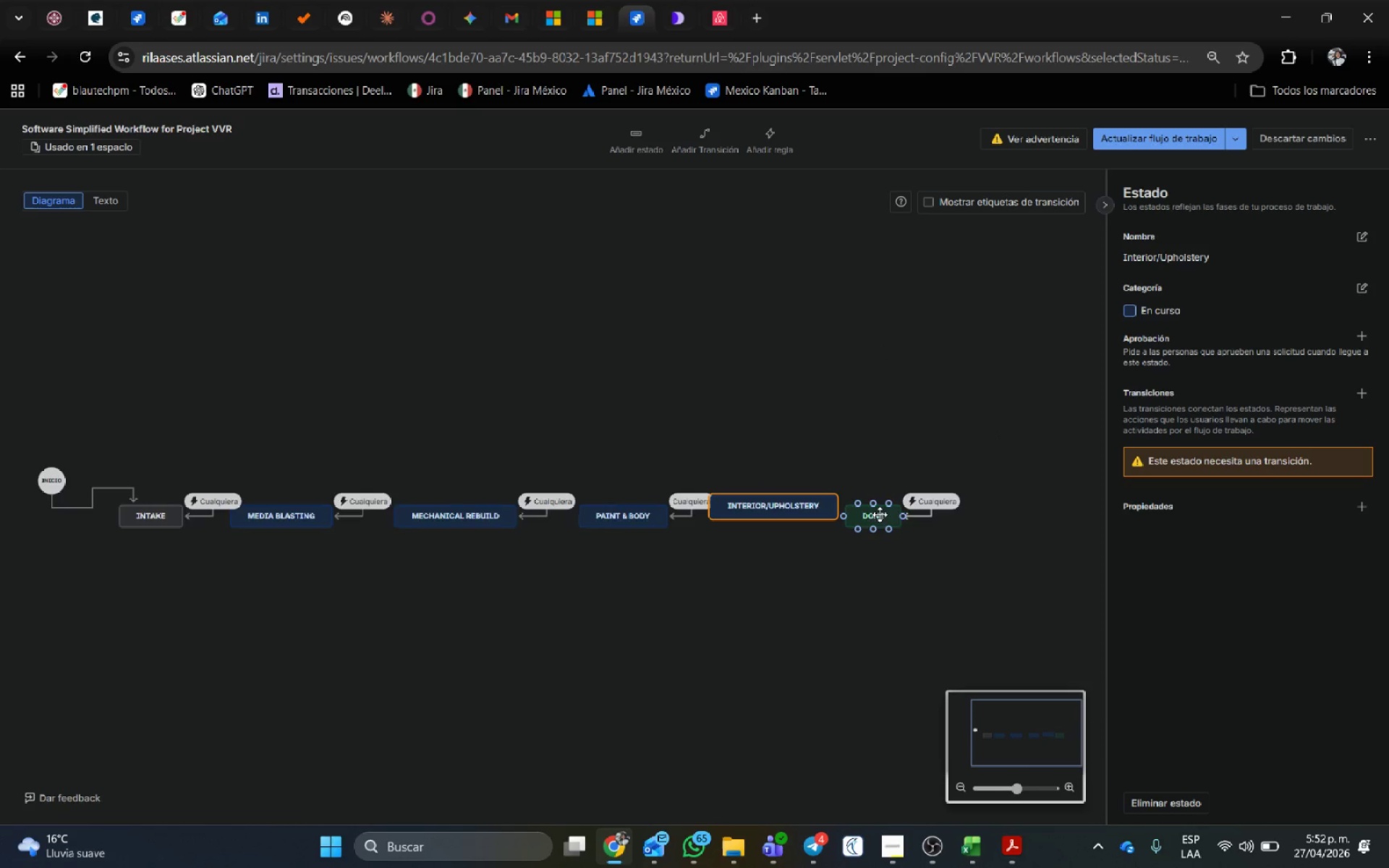 
left_click_drag(start_coordinate=[880, 516], to_coordinate=[958, 516])
 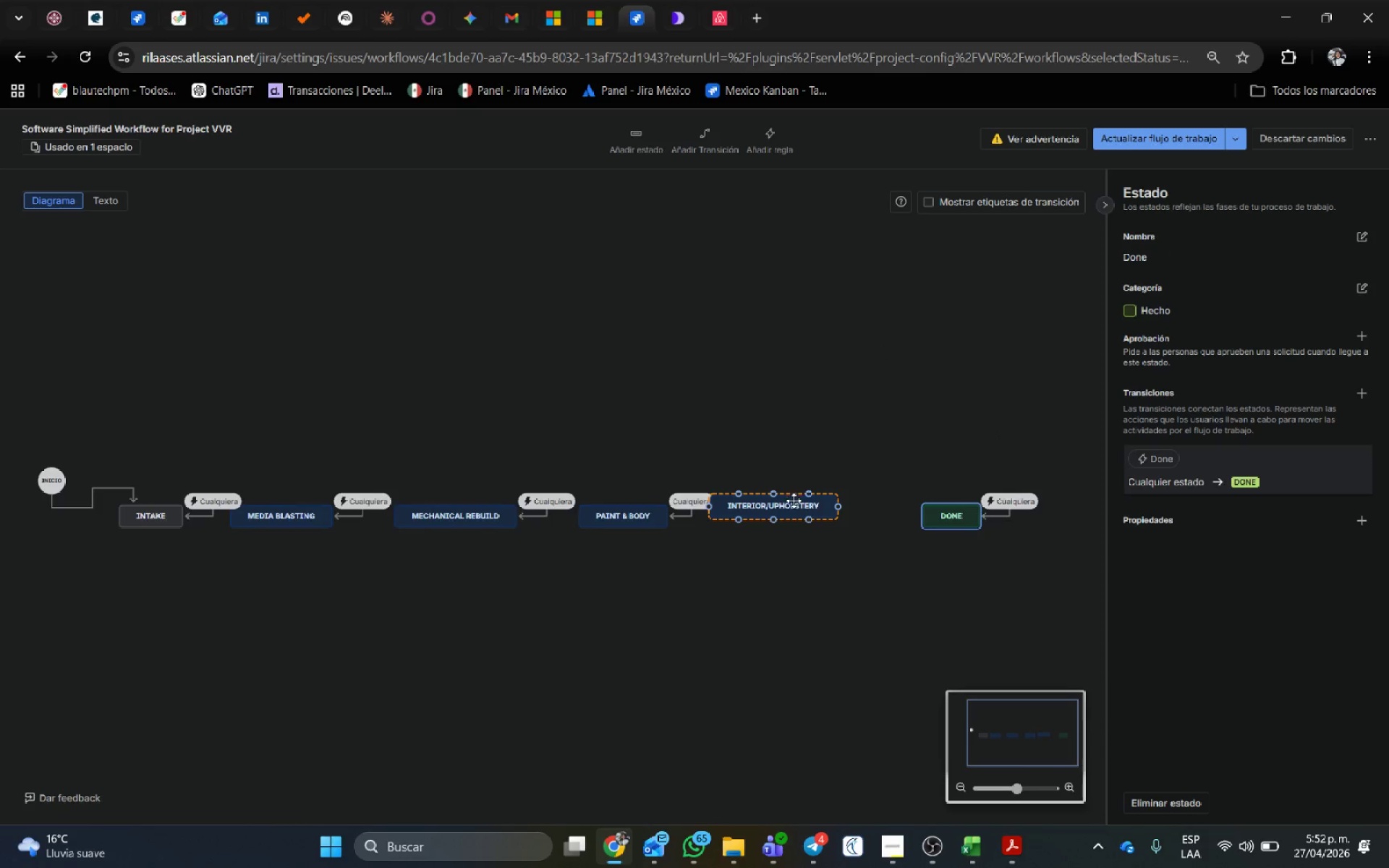 
left_click_drag(start_coordinate=[793, 503], to_coordinate=[810, 514])
 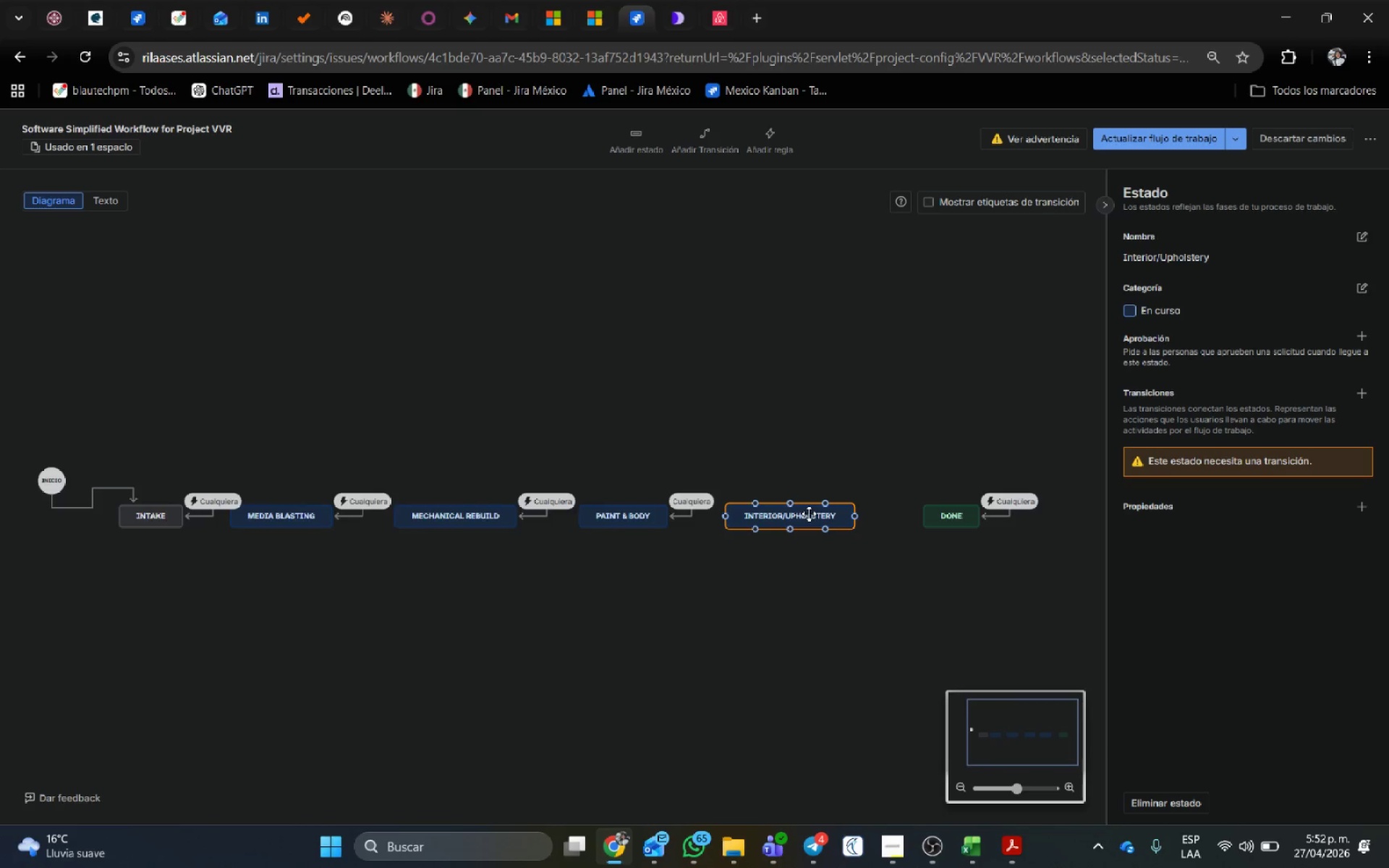 
left_click([809, 514])
 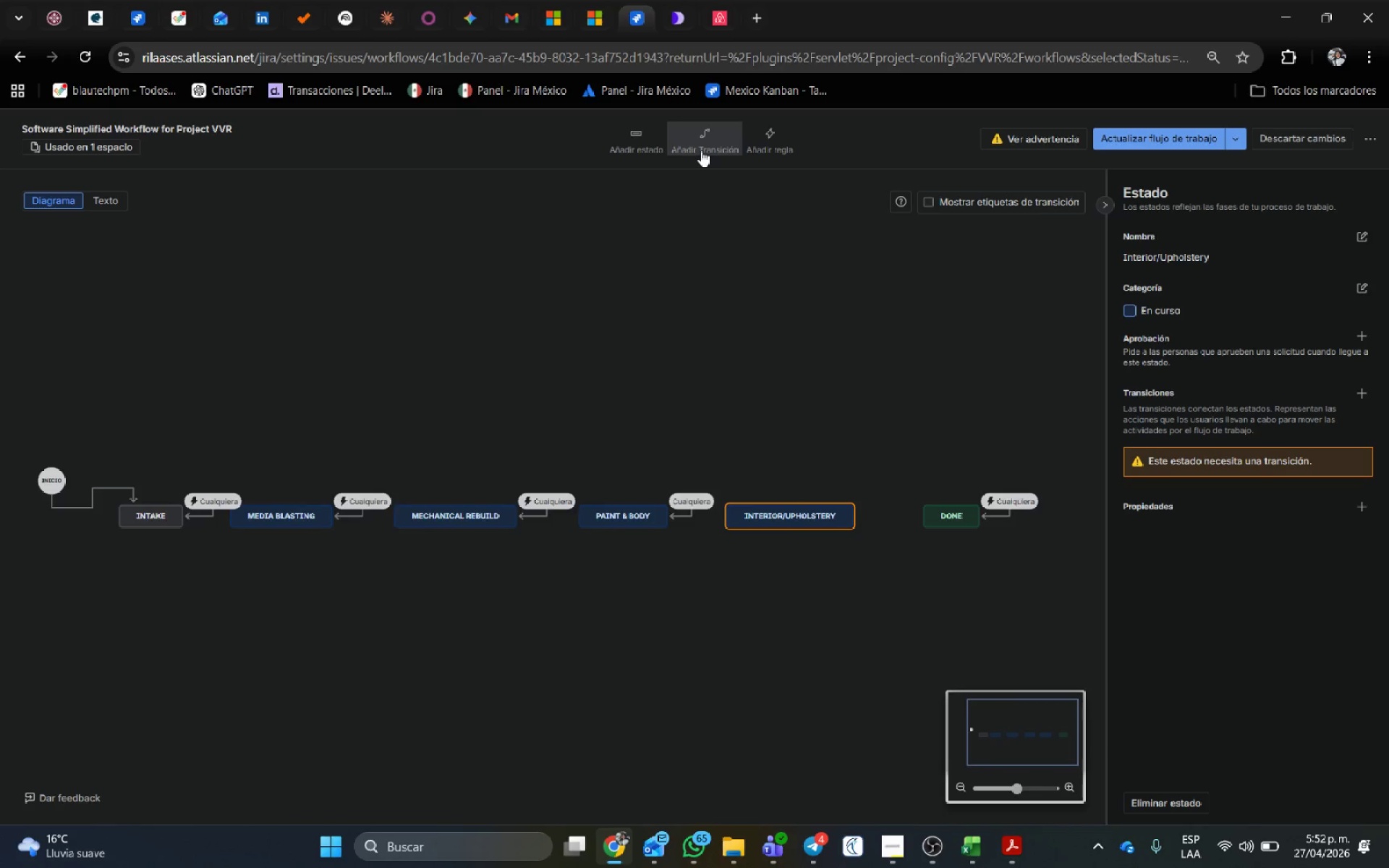 
left_click([702, 148])
 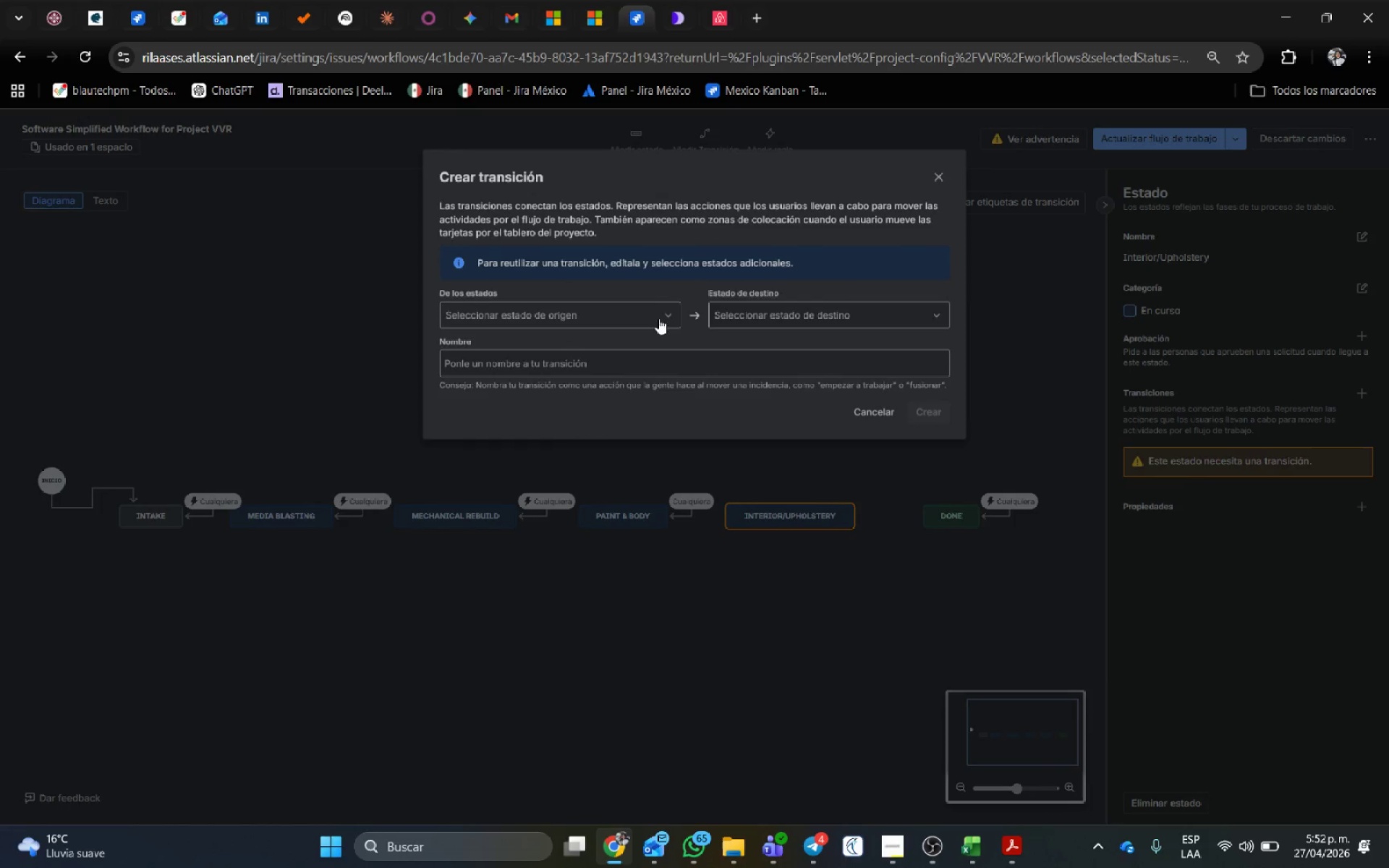 
left_click([644, 316])
 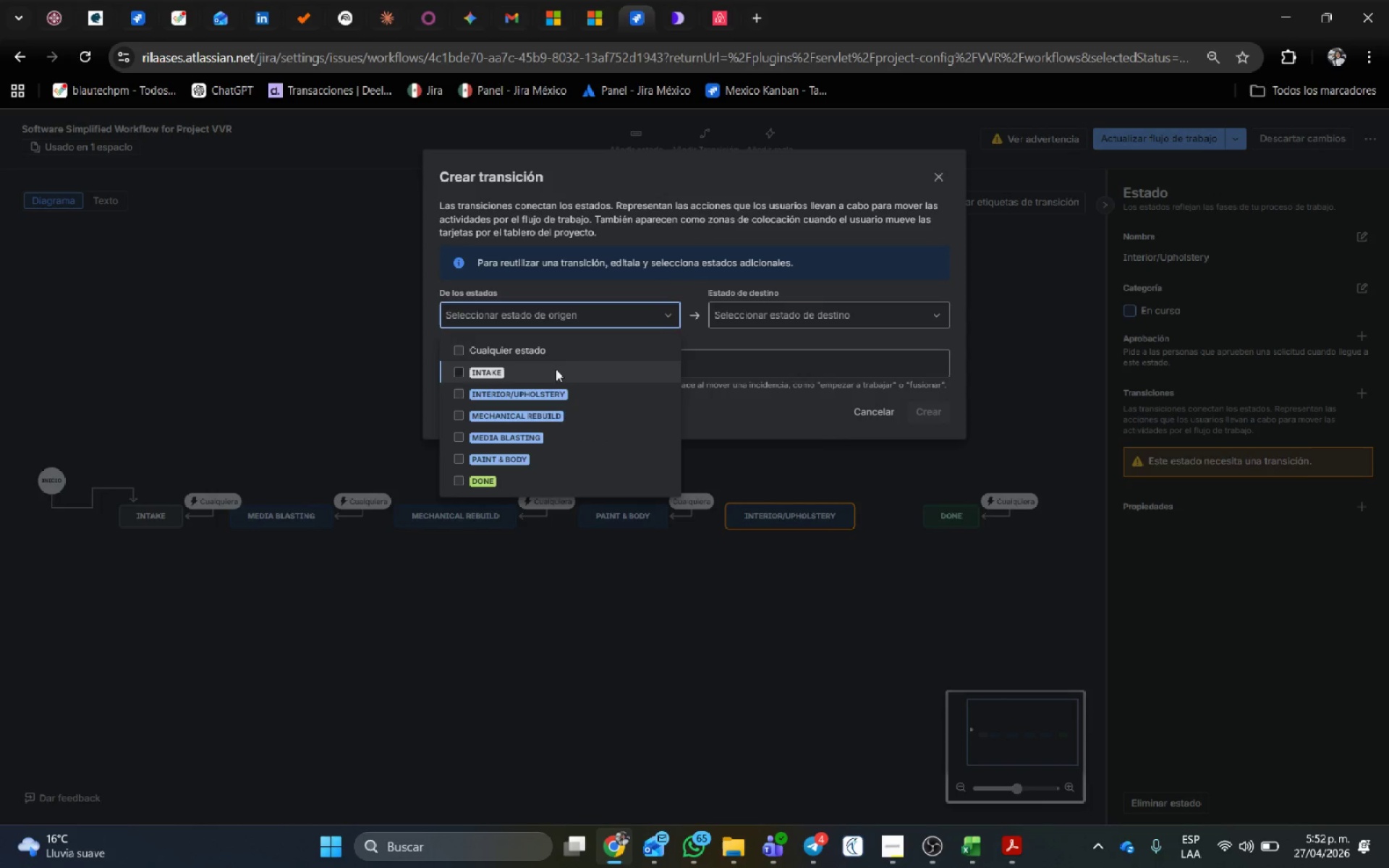 
left_click([554, 362])
 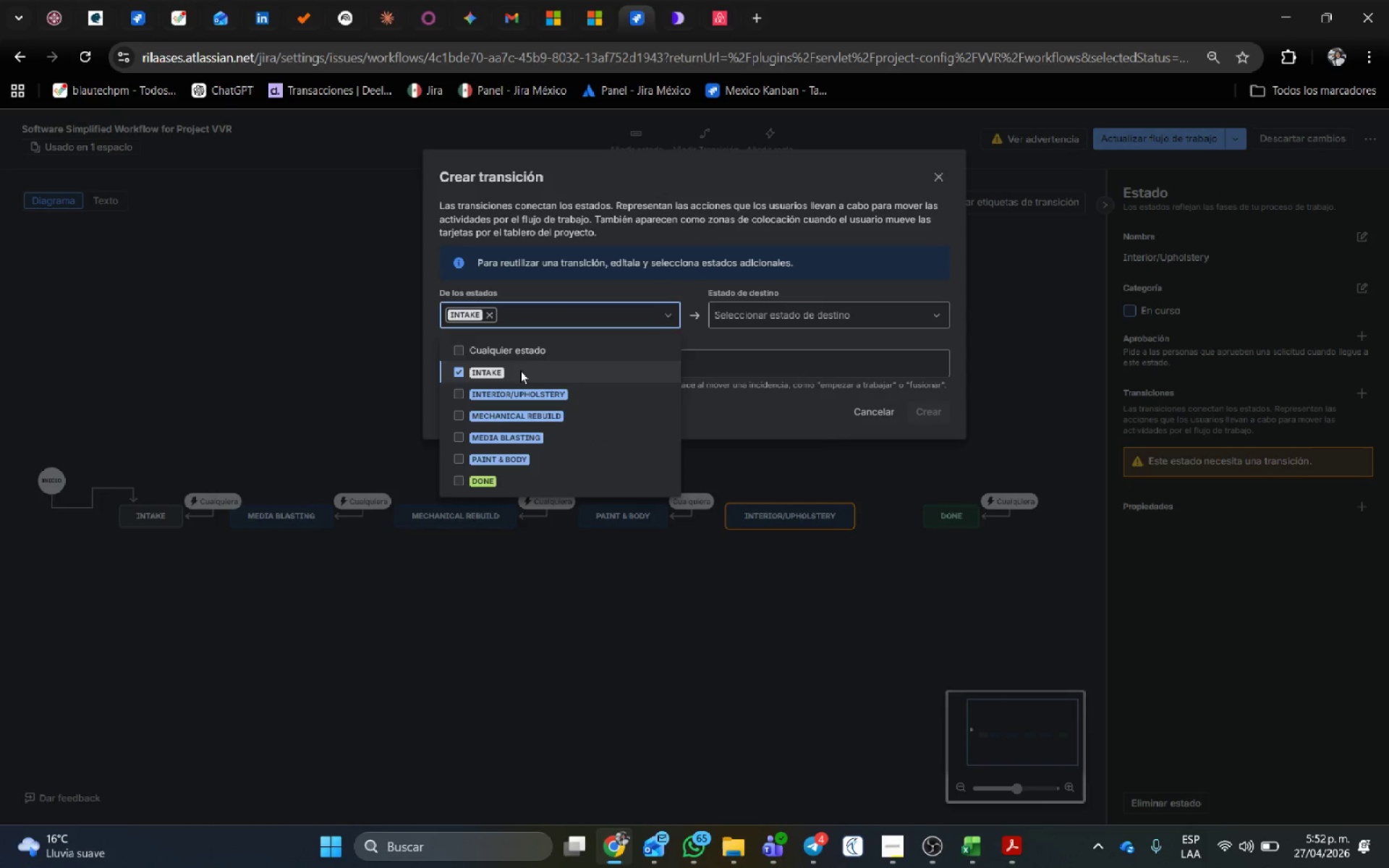 
left_click([520, 370])
 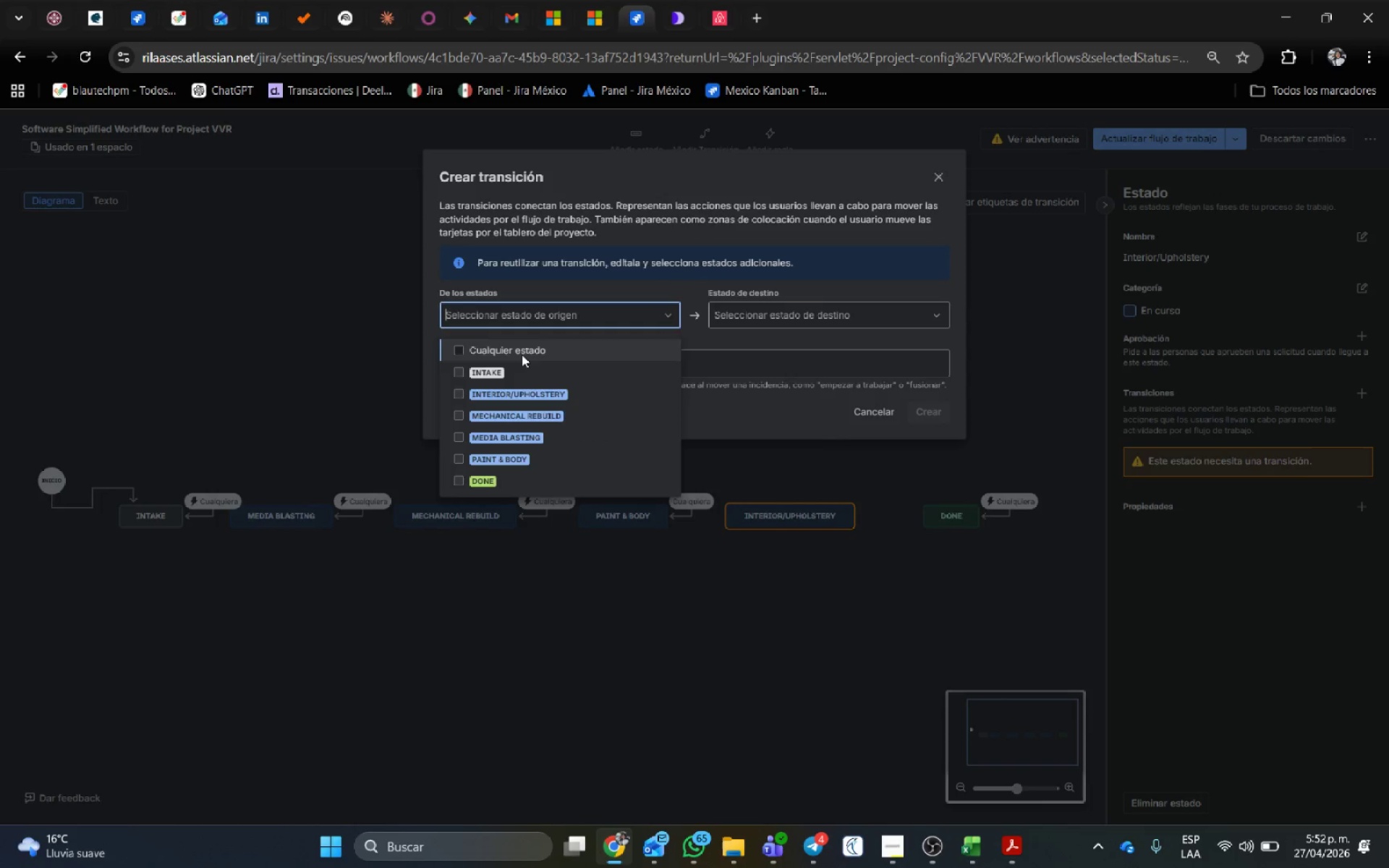 
left_click([522, 354])
 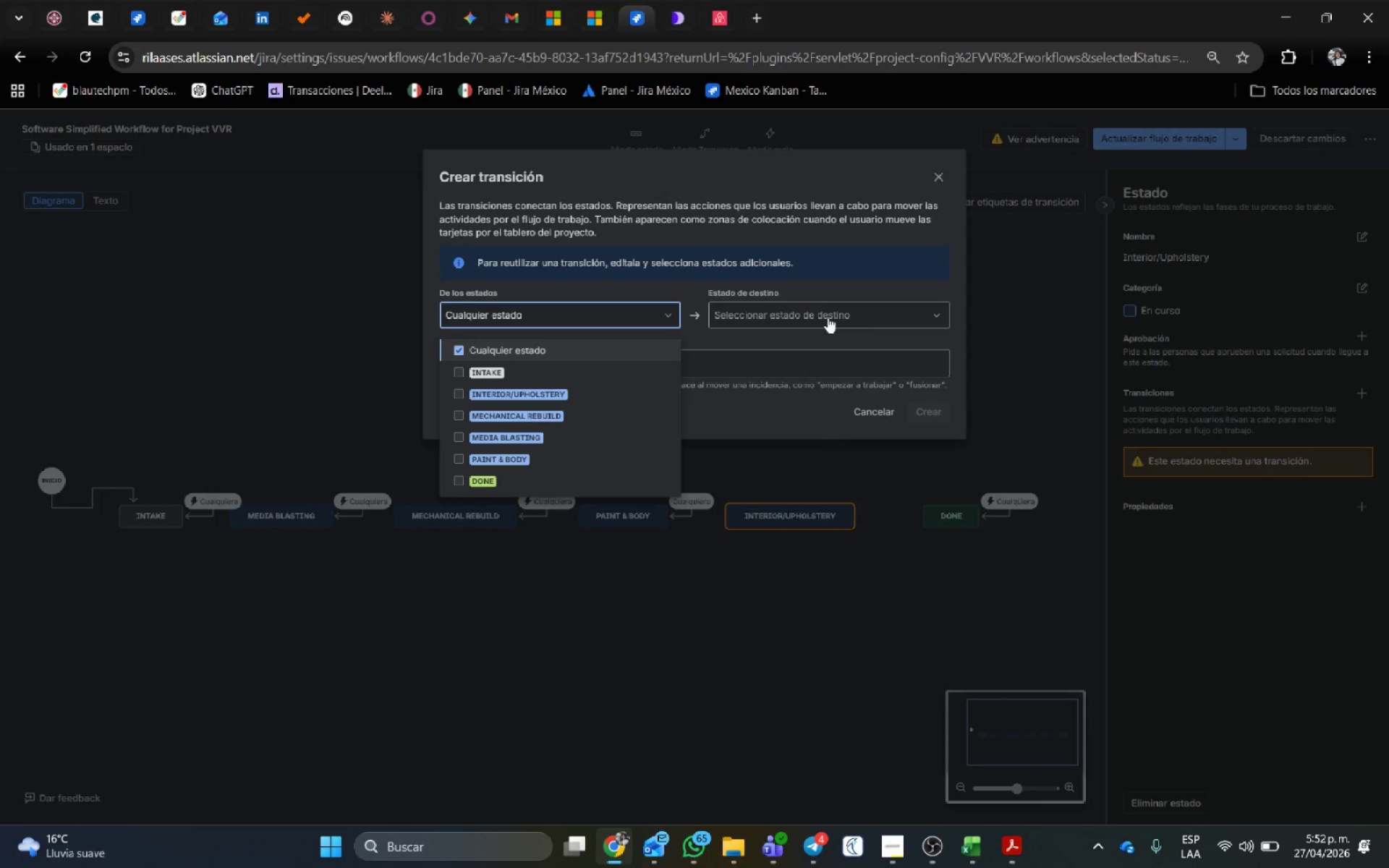 
left_click([828, 317])
 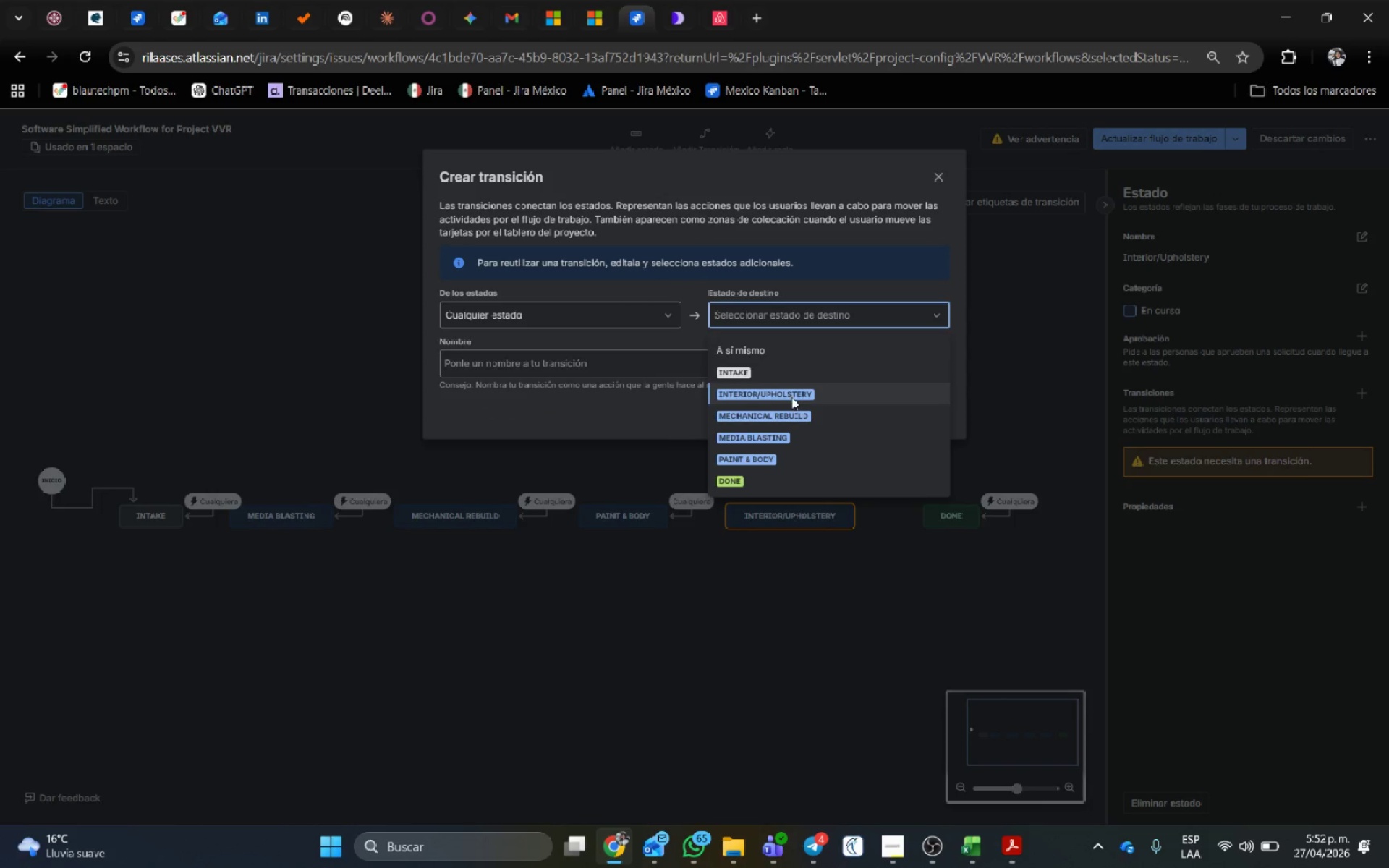 
left_click([799, 399])
 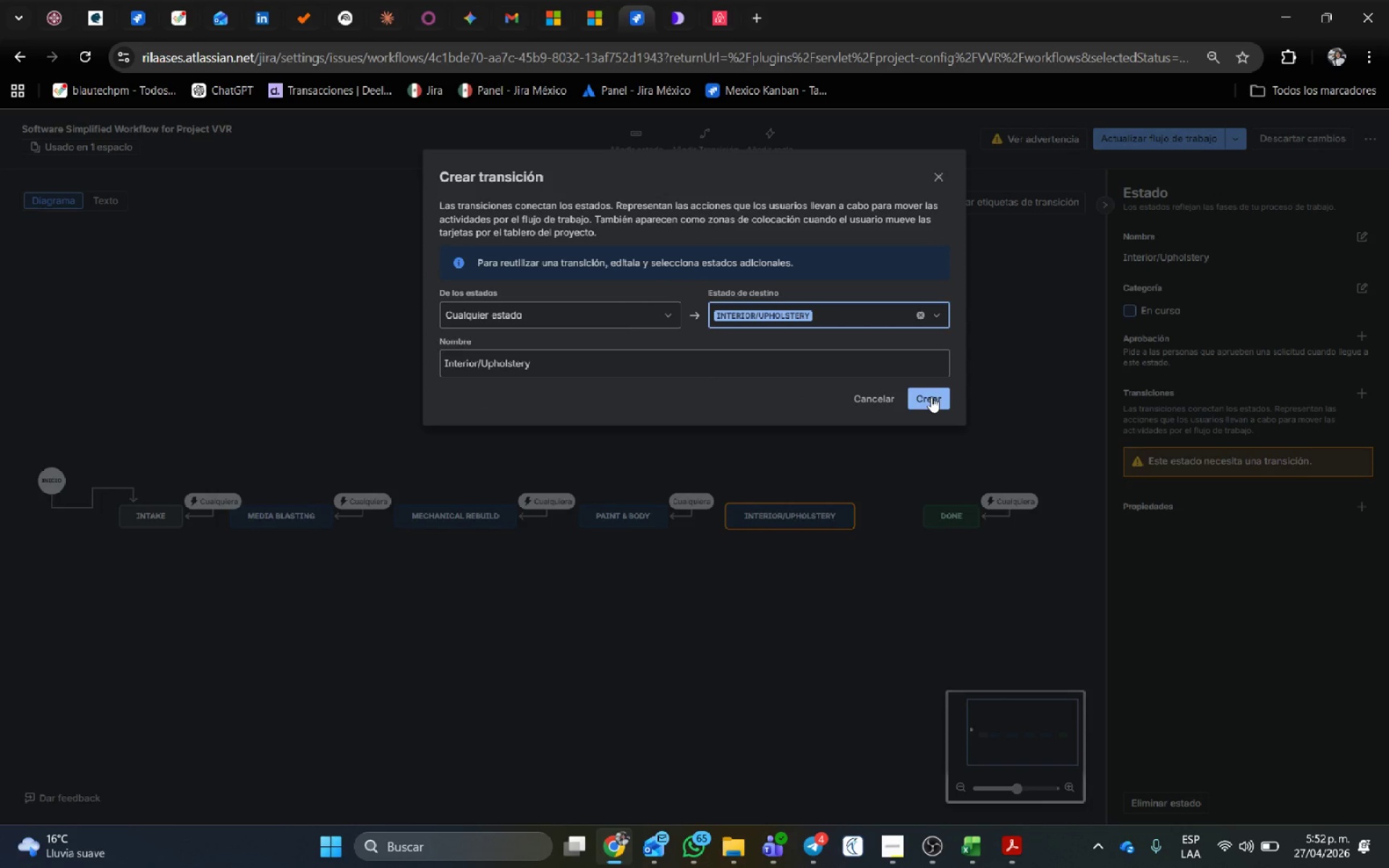 
left_click([931, 396])
 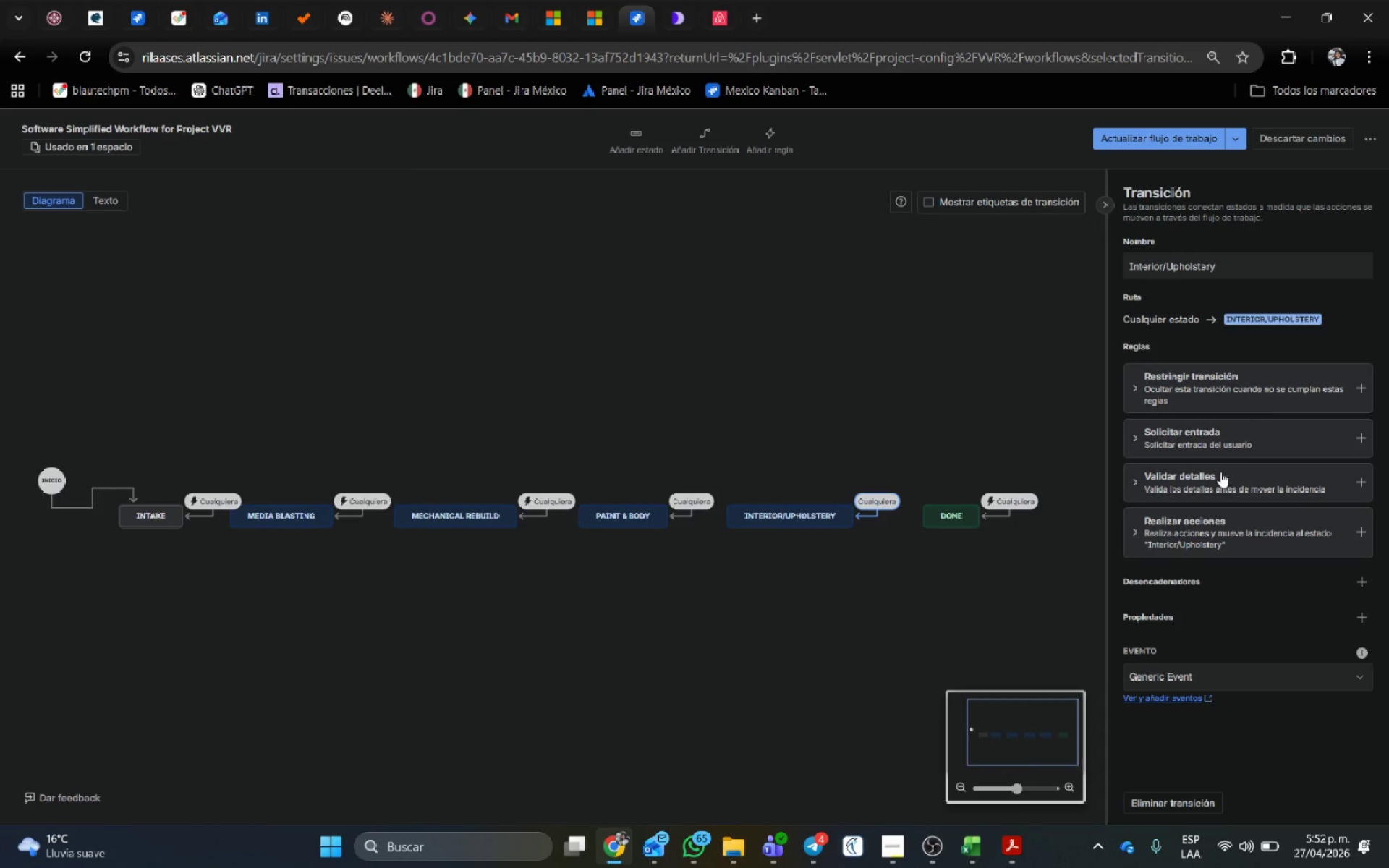 
key(Alt+AltLeft)
 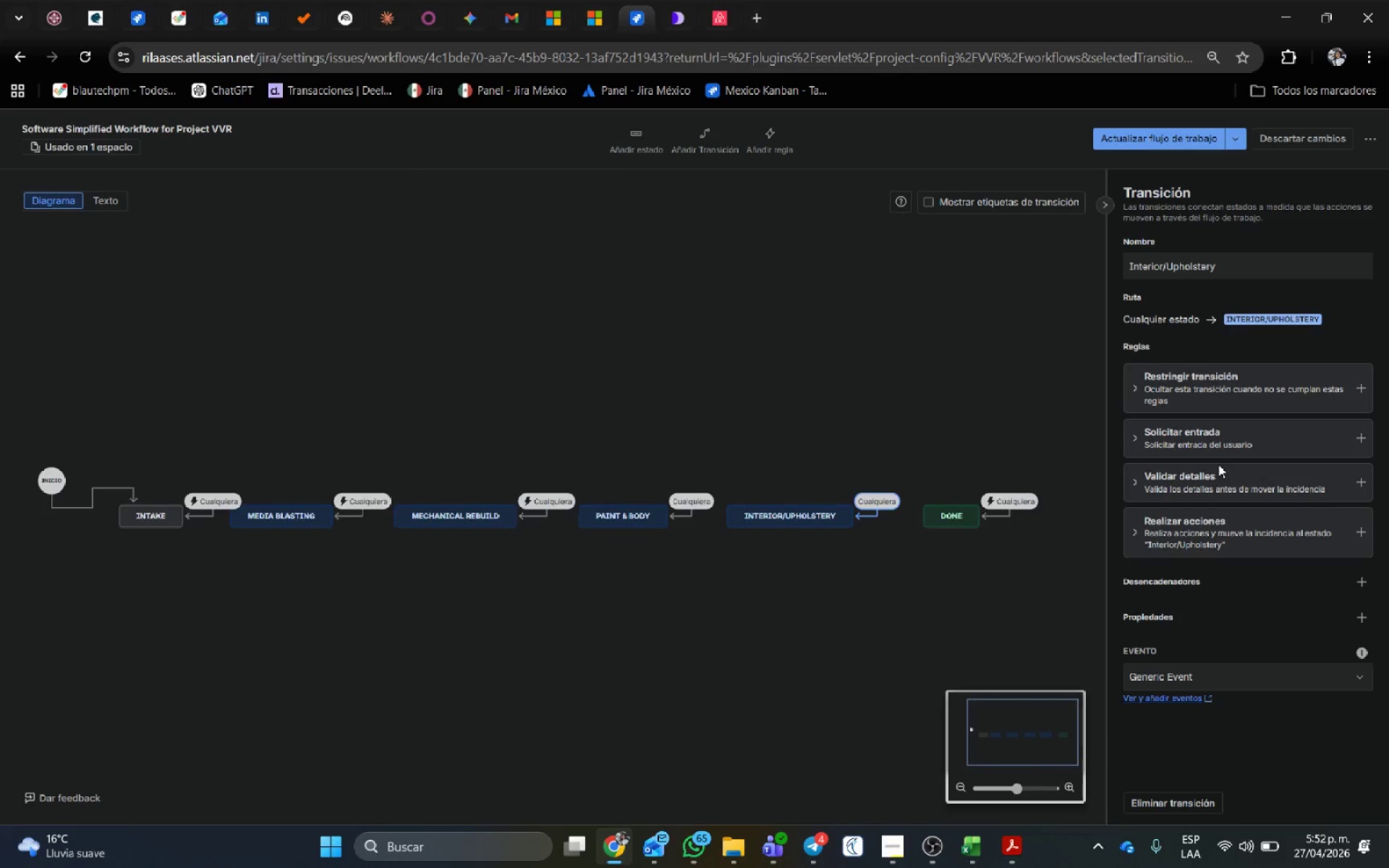 
key(Alt+Tab)